 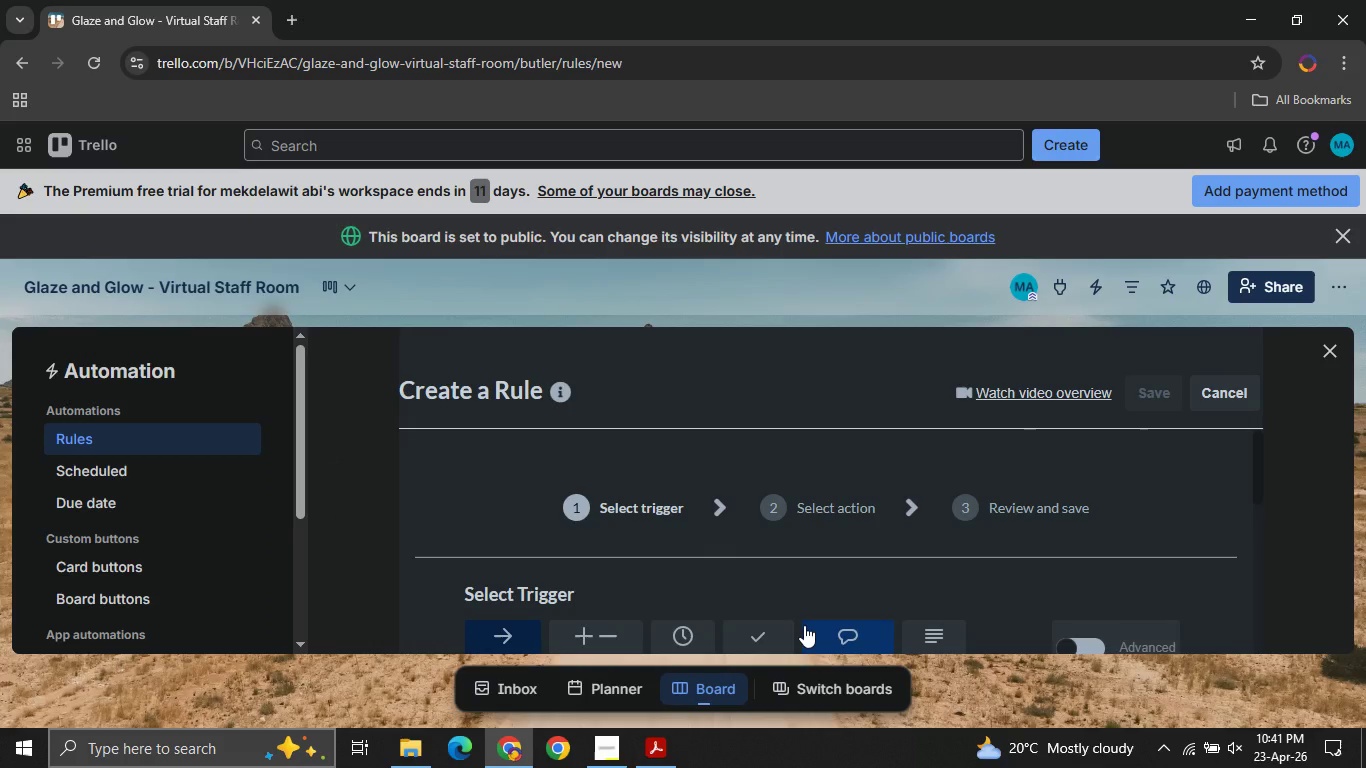 
mouse_move([624, 615])
 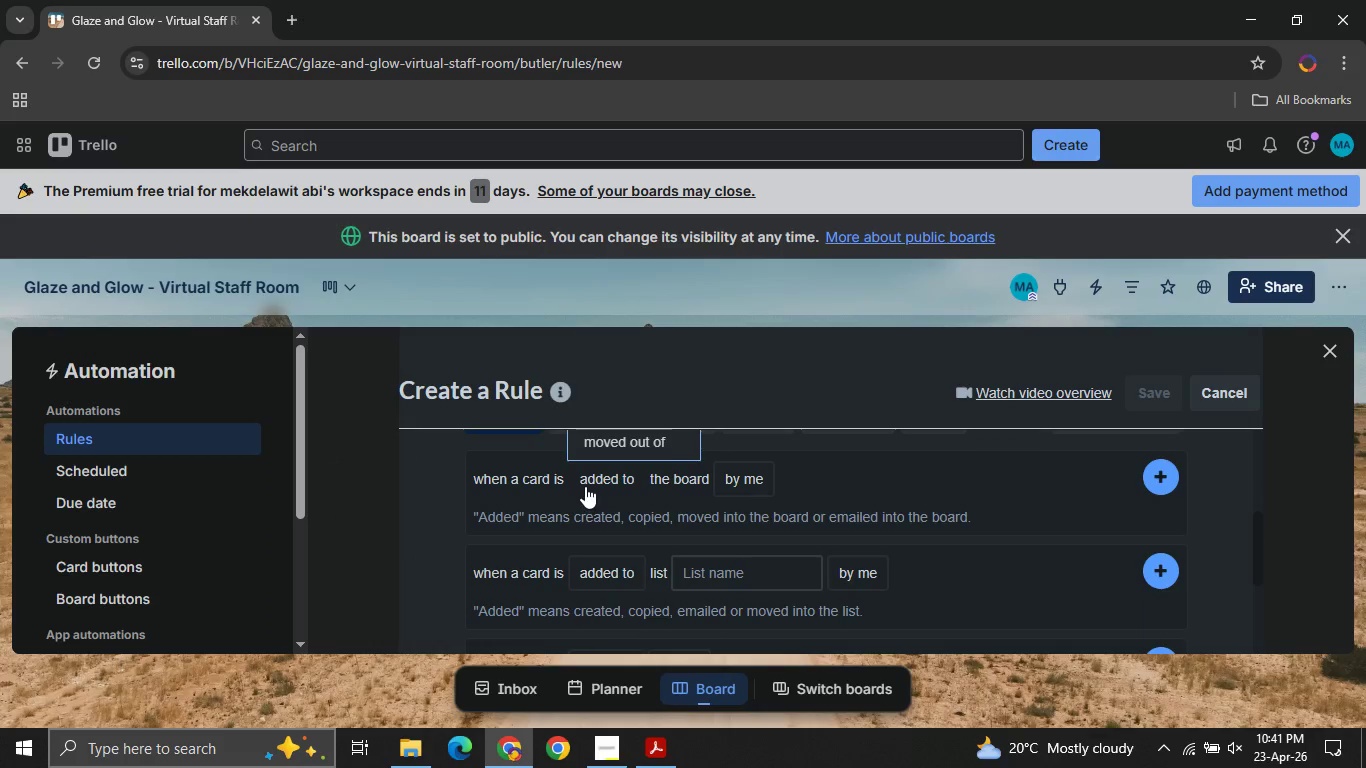 
mouse_move([609, 558])
 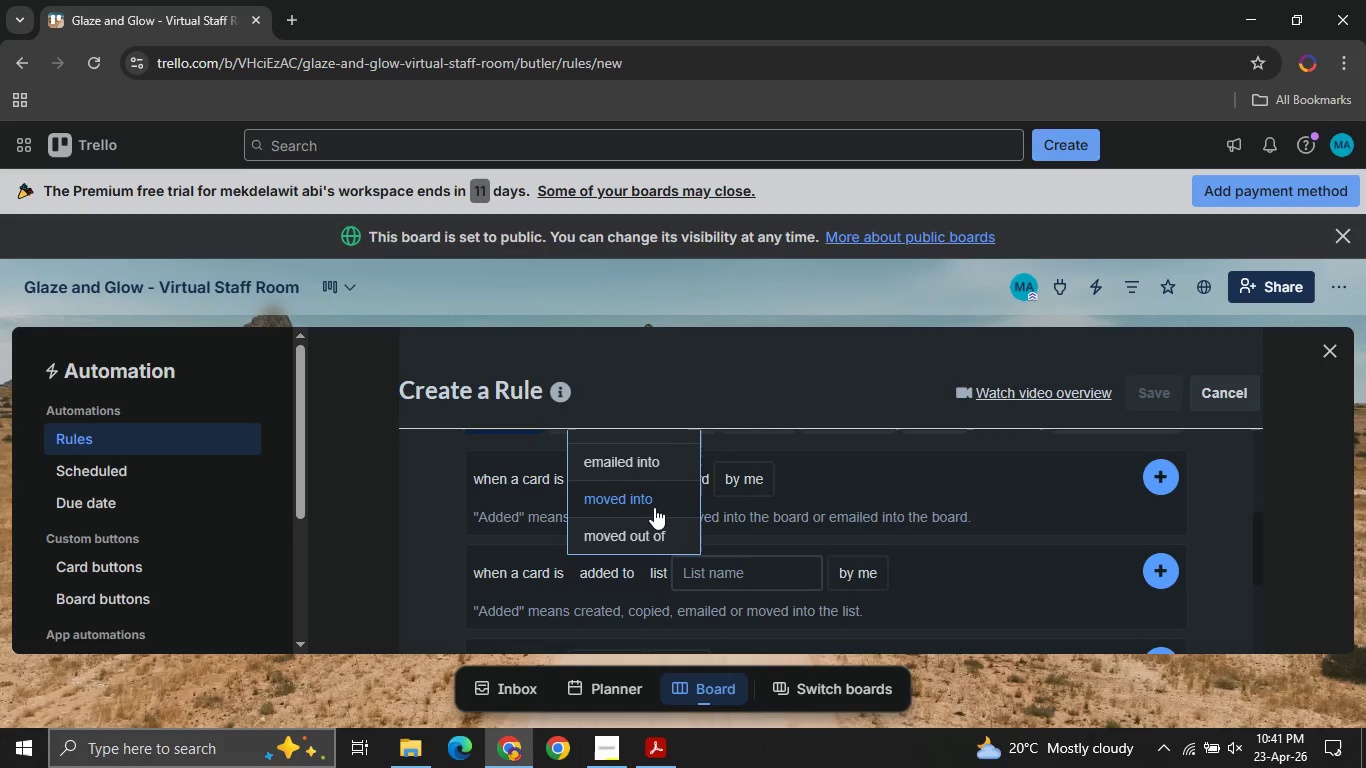 
left_click([654, 507])
 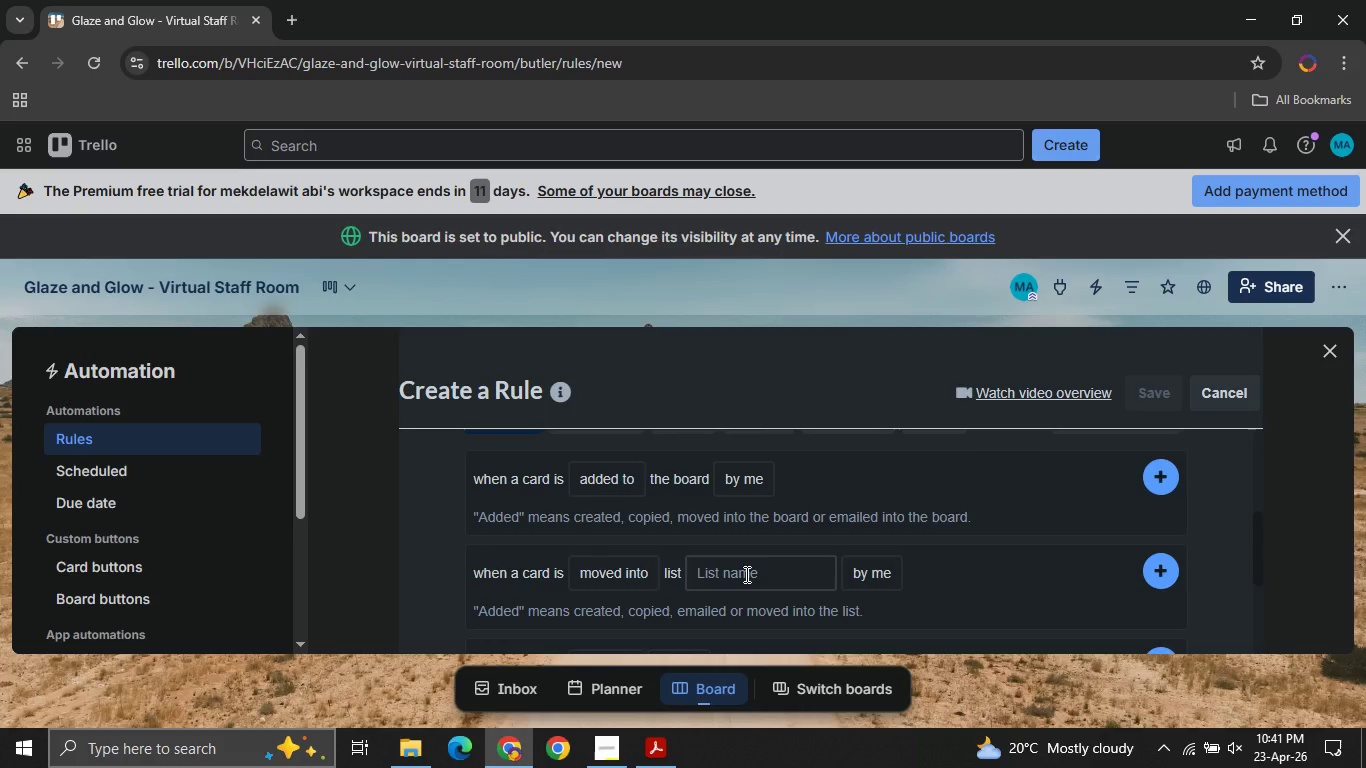 
left_click([745, 574])
 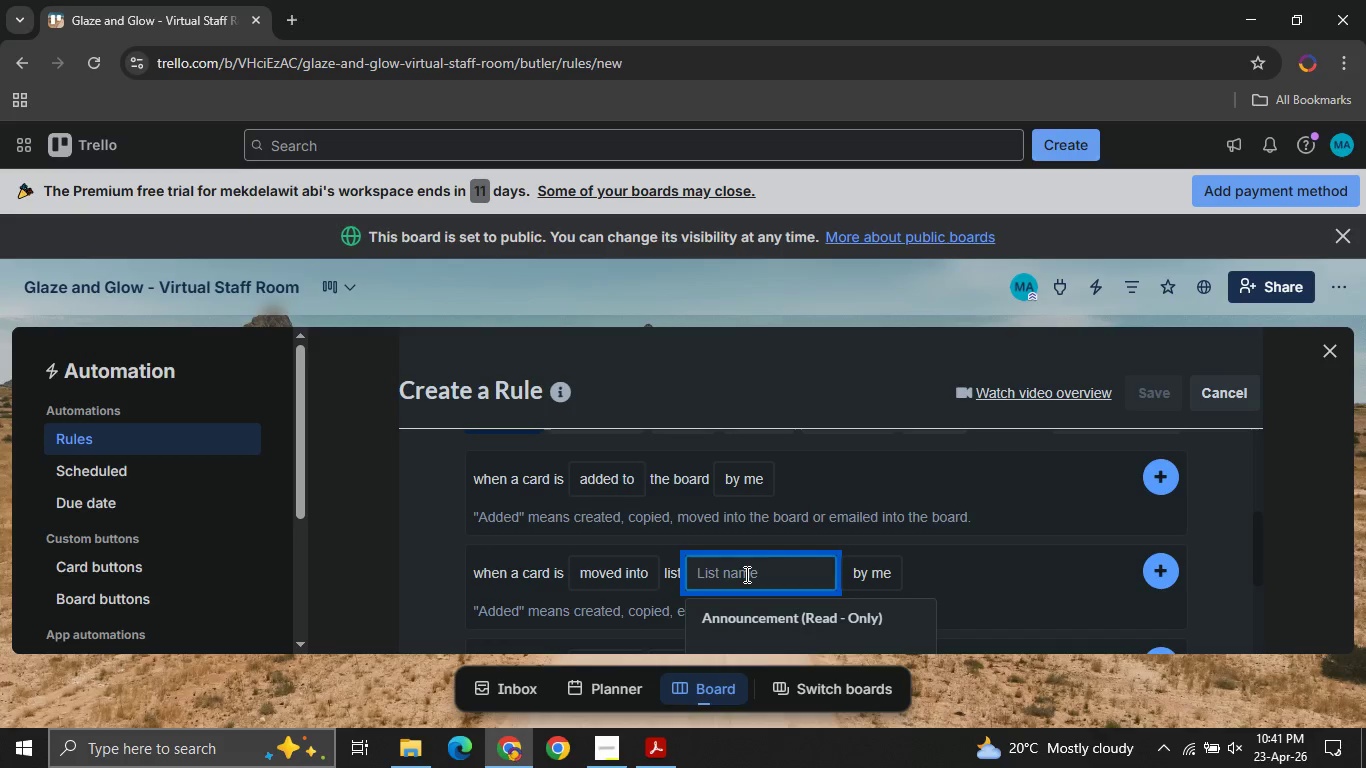 
mouse_move([787, 585])
 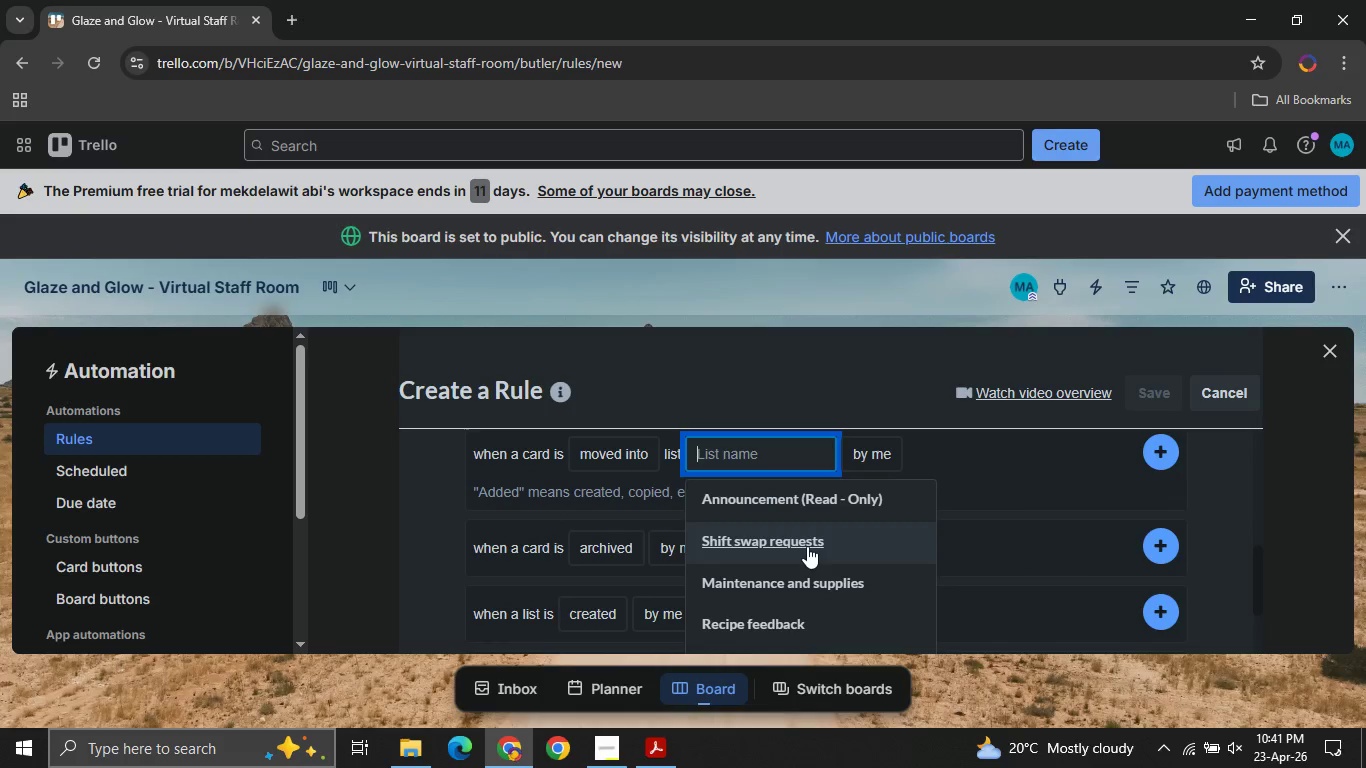 
wait(6.26)
 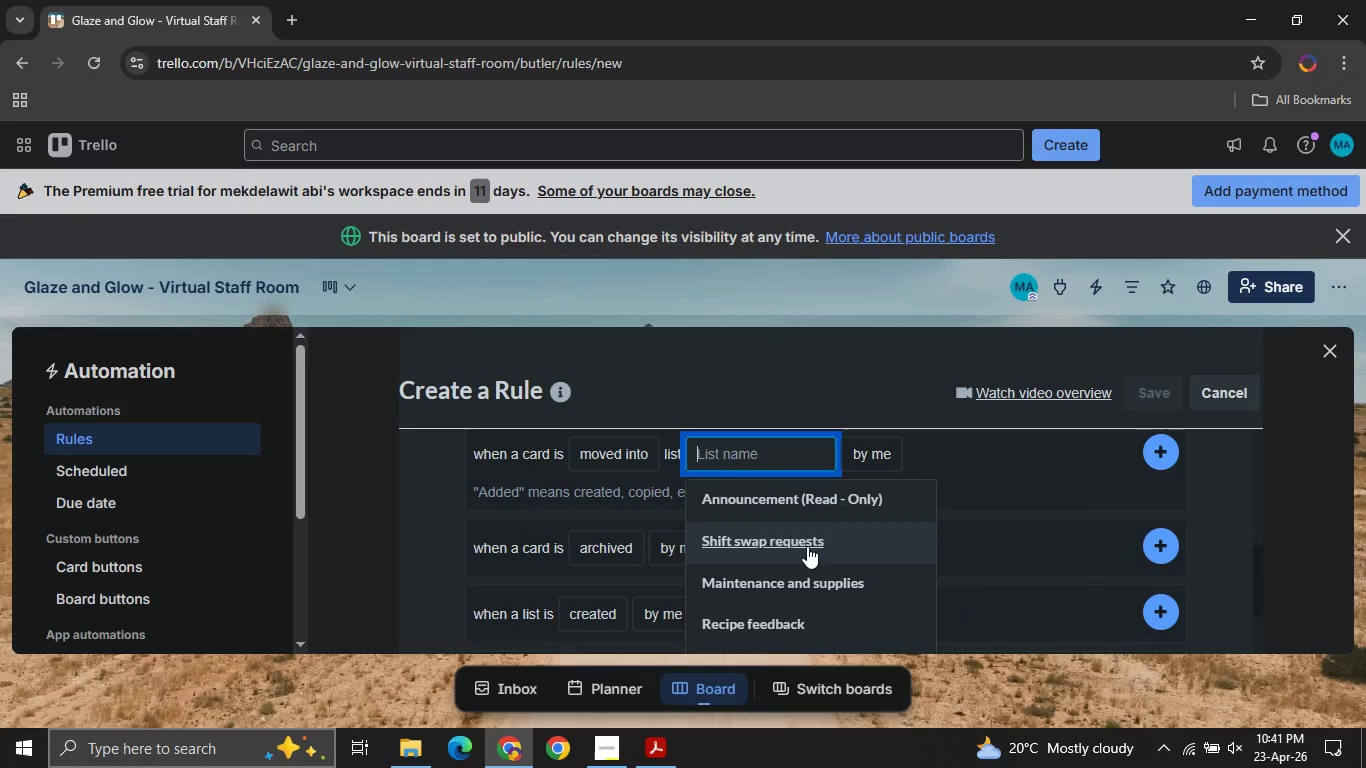 
left_click([847, 546])
 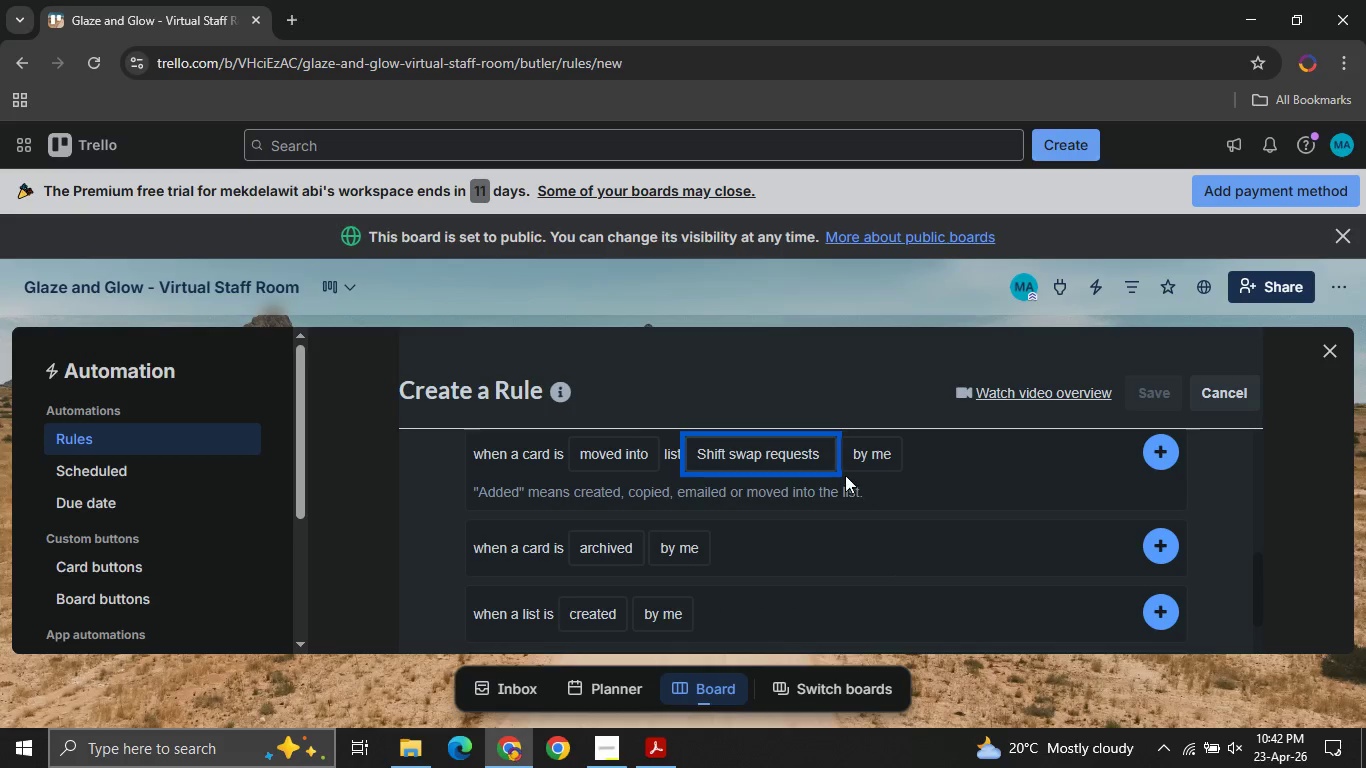 
left_click([882, 455])
 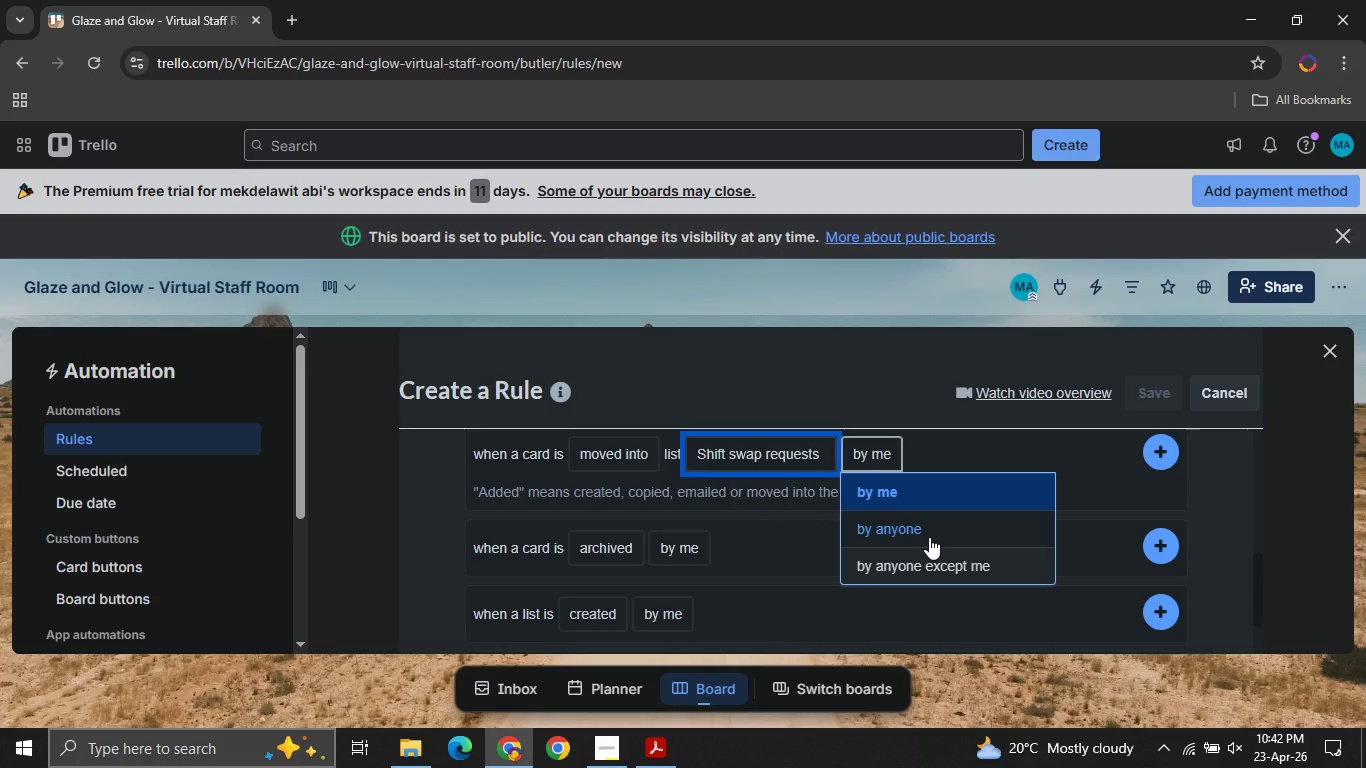 
left_click([929, 537])
 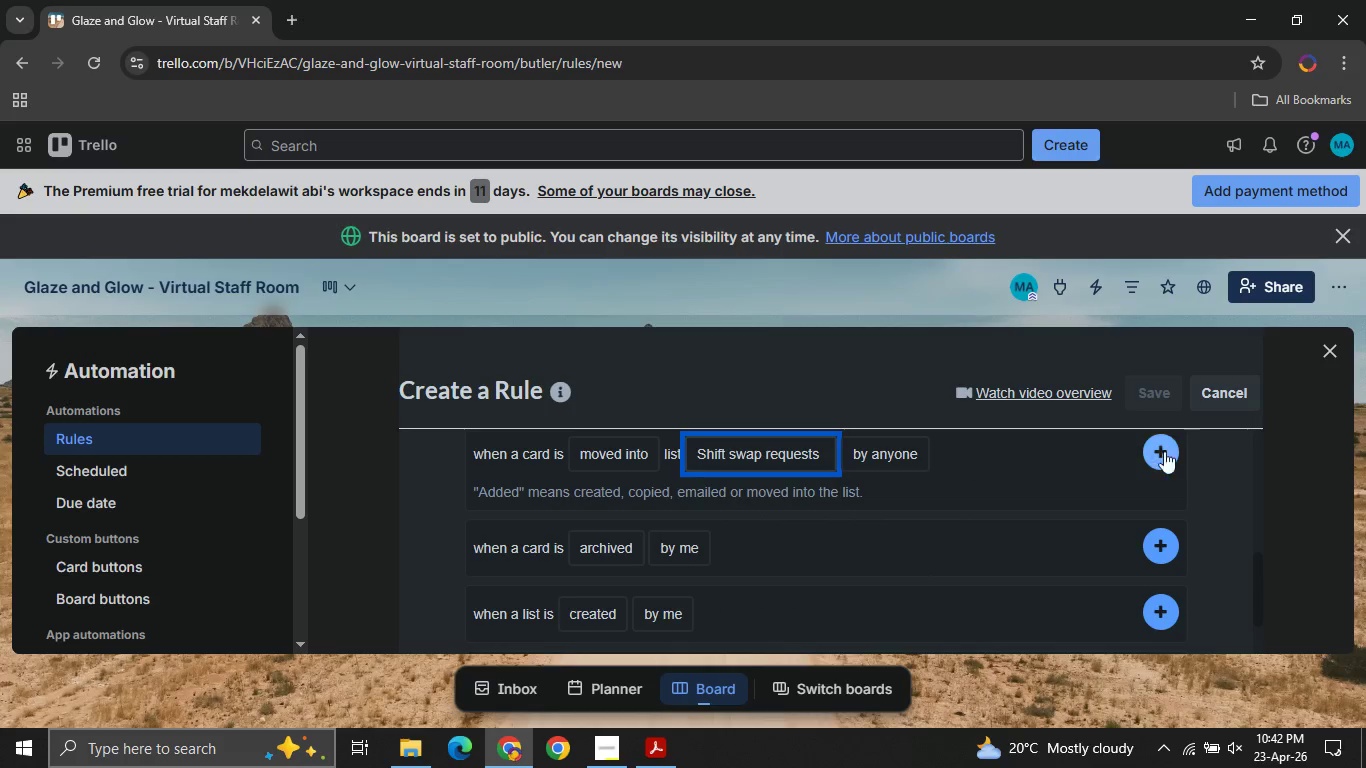 
left_click([1160, 451])
 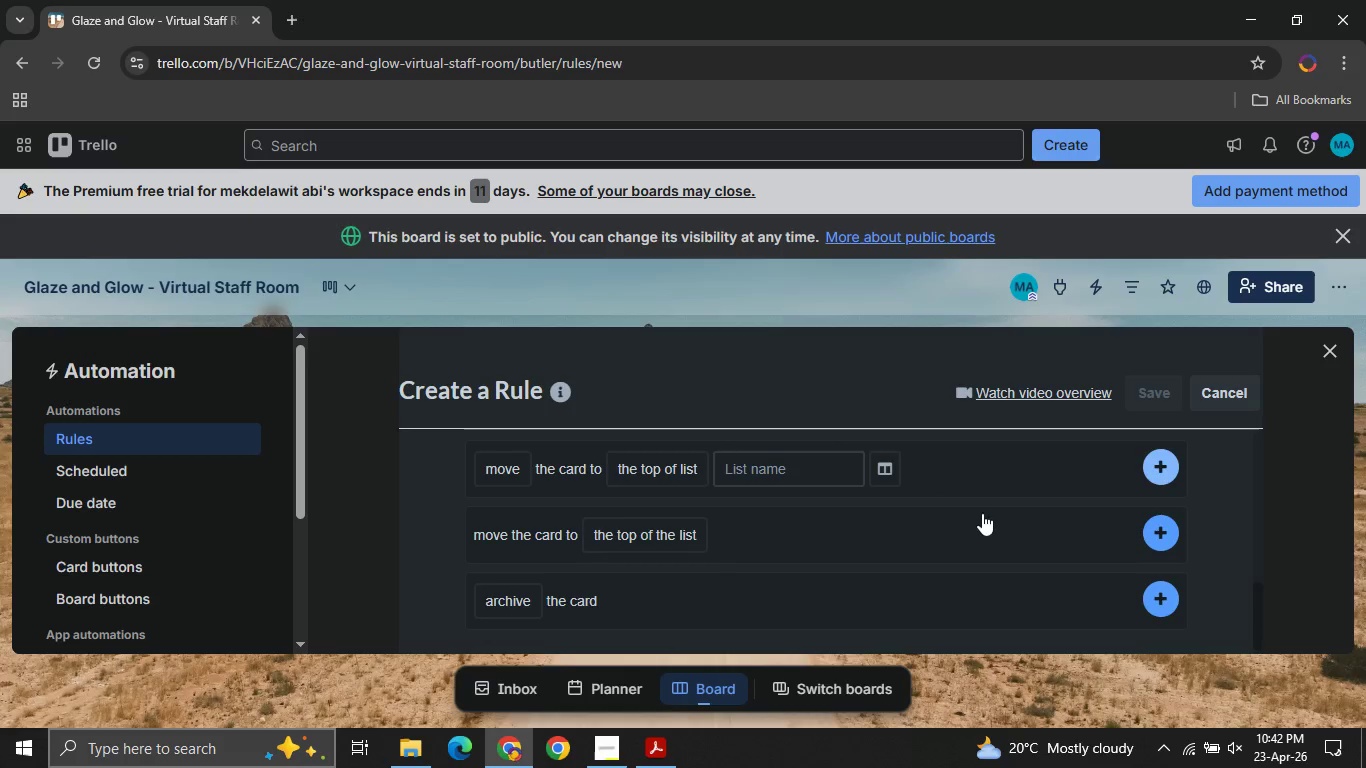 
mouse_move([791, 574])
 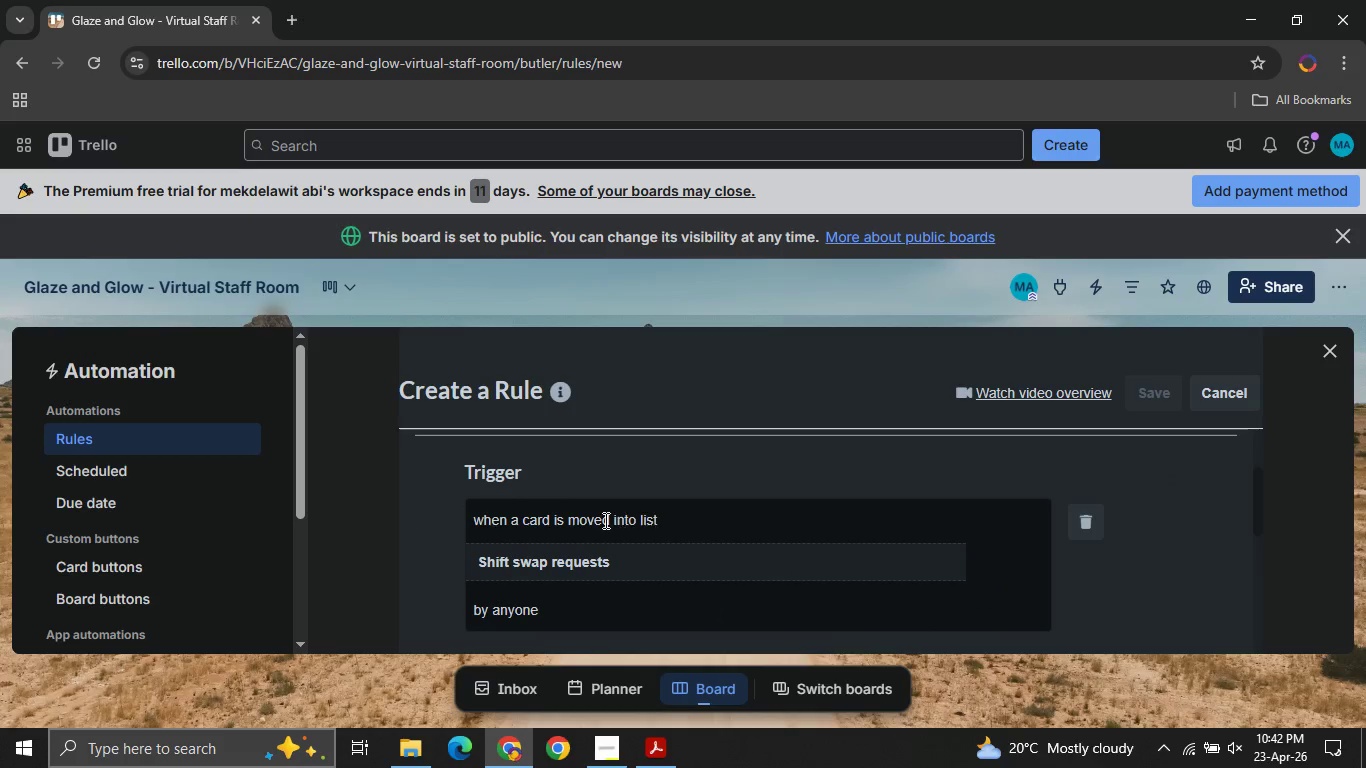 
mouse_move([624, 506])
 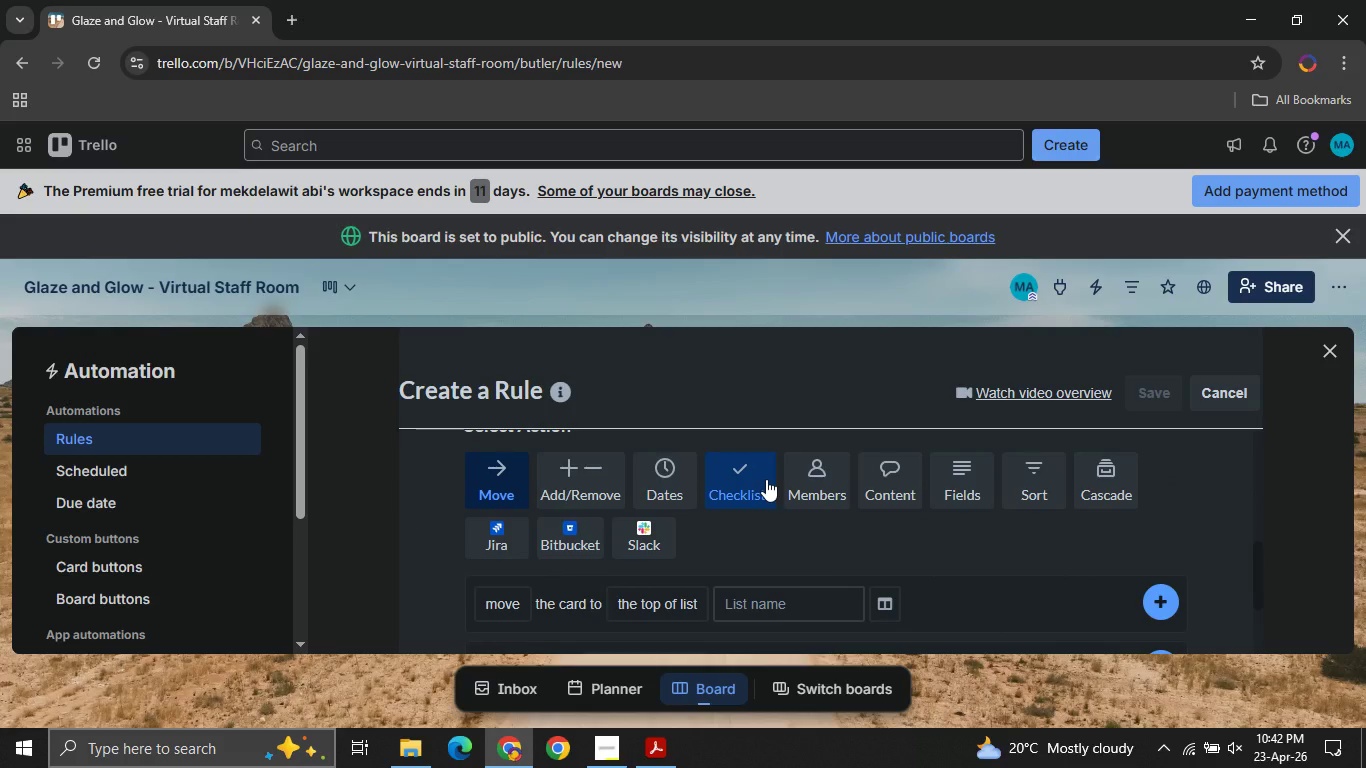 
wait(13.42)
 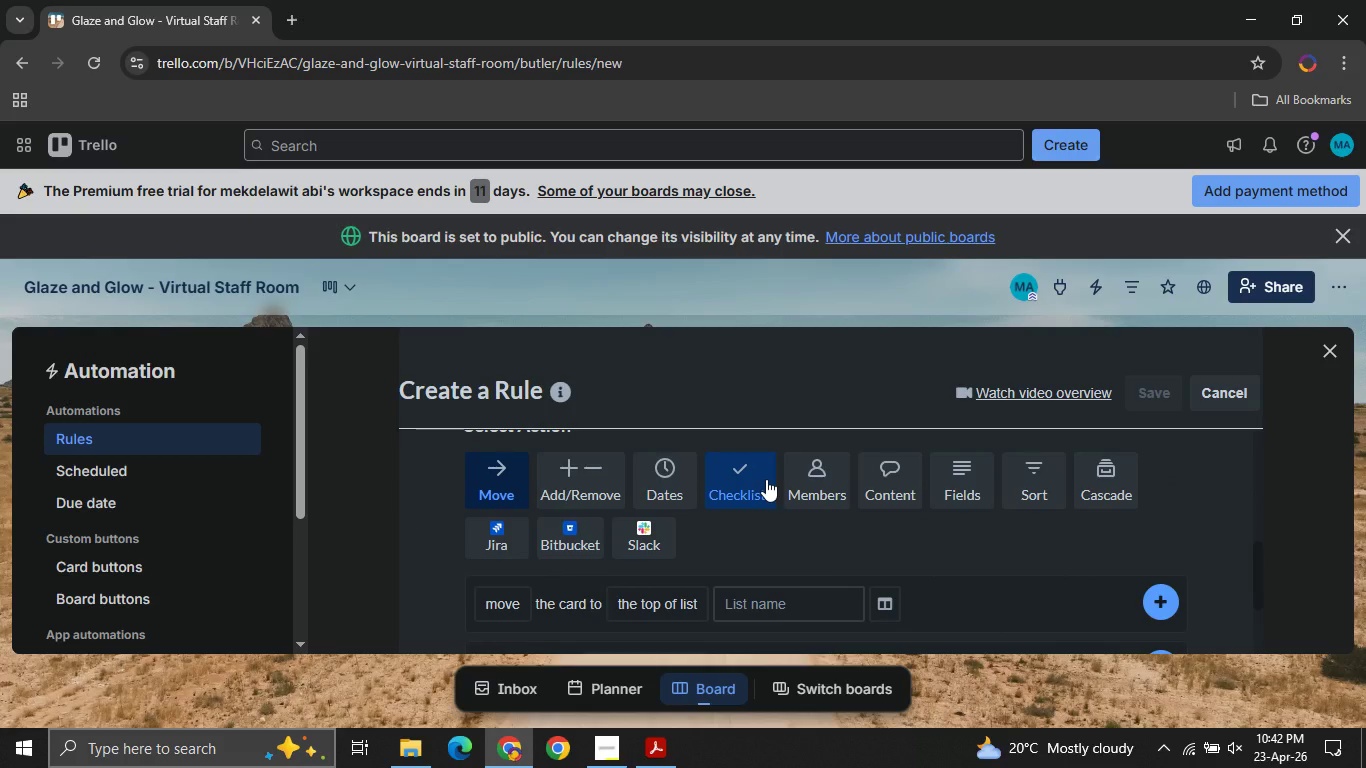 
left_click([615, 754])